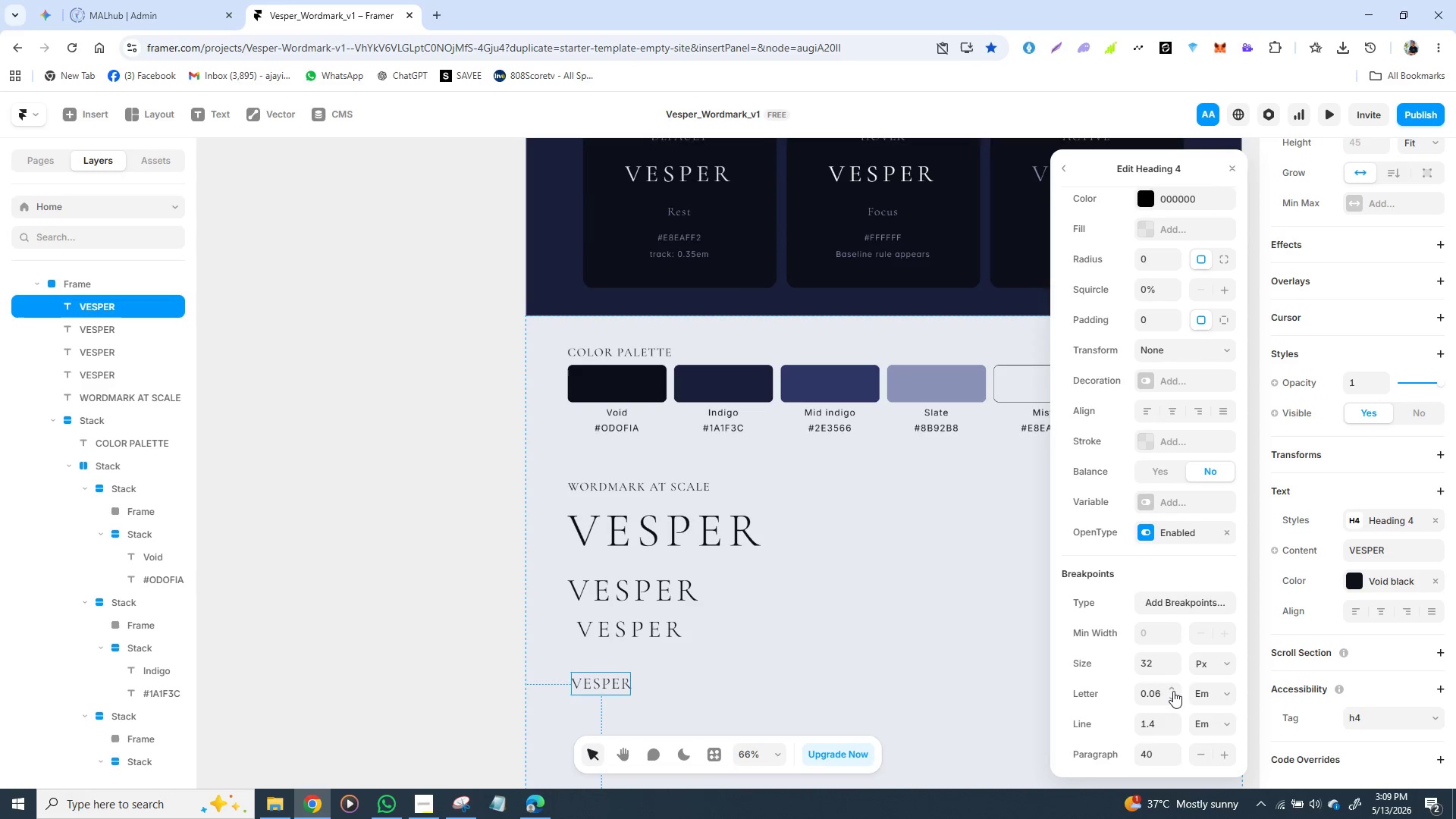 
triple_click([1173, 691])
 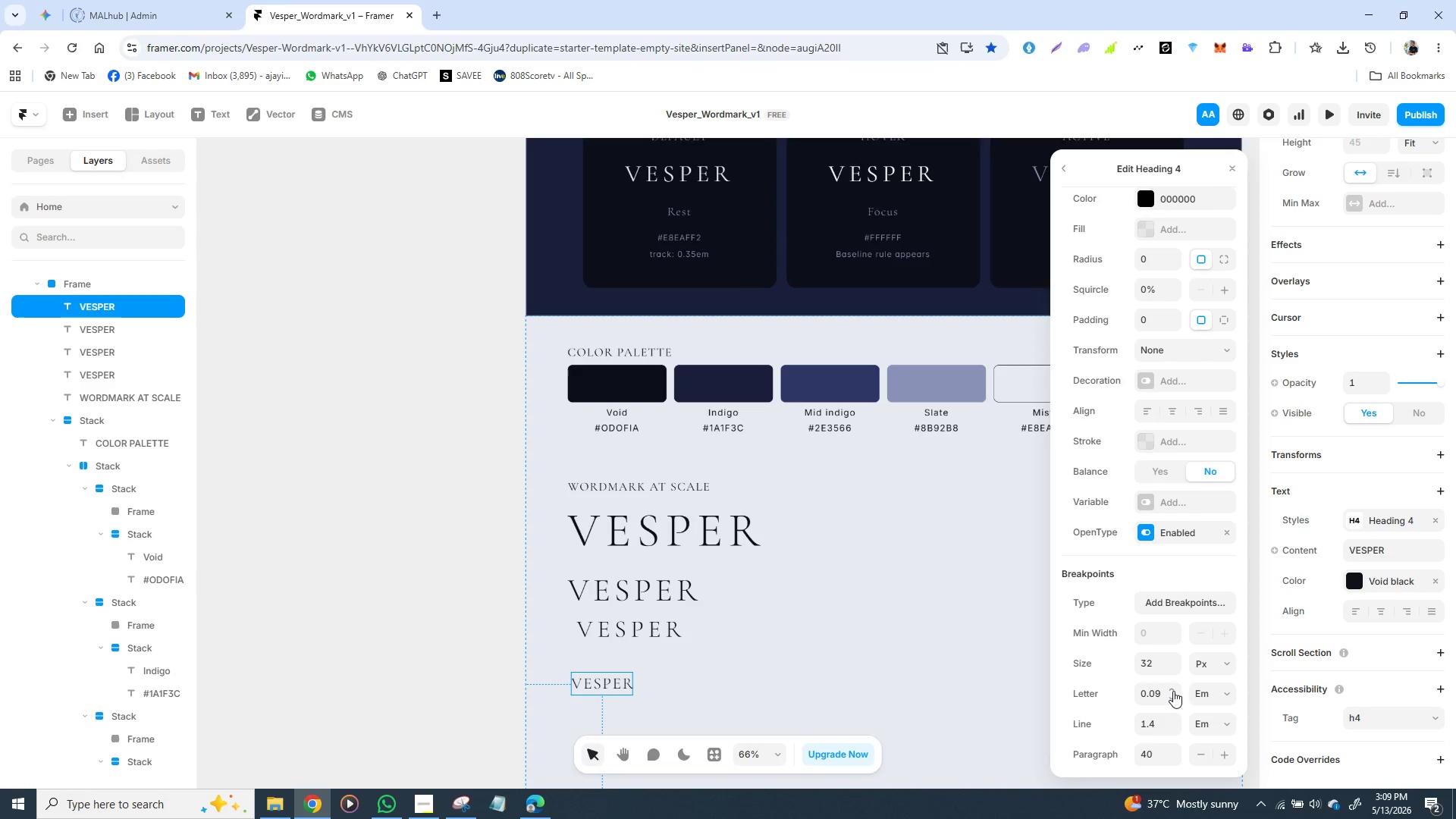 
triple_click([1173, 691])
 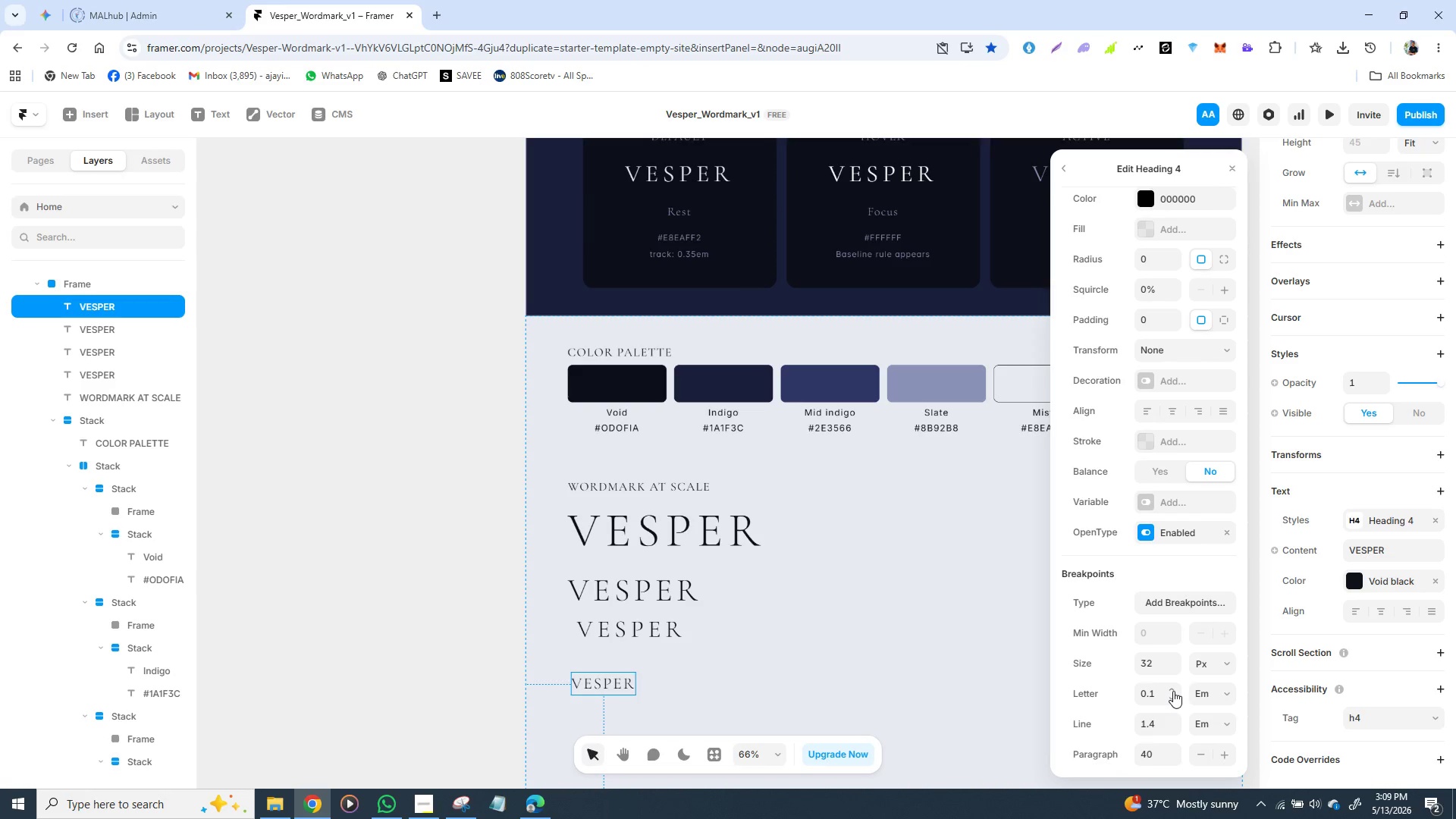 
triple_click([1173, 691])
 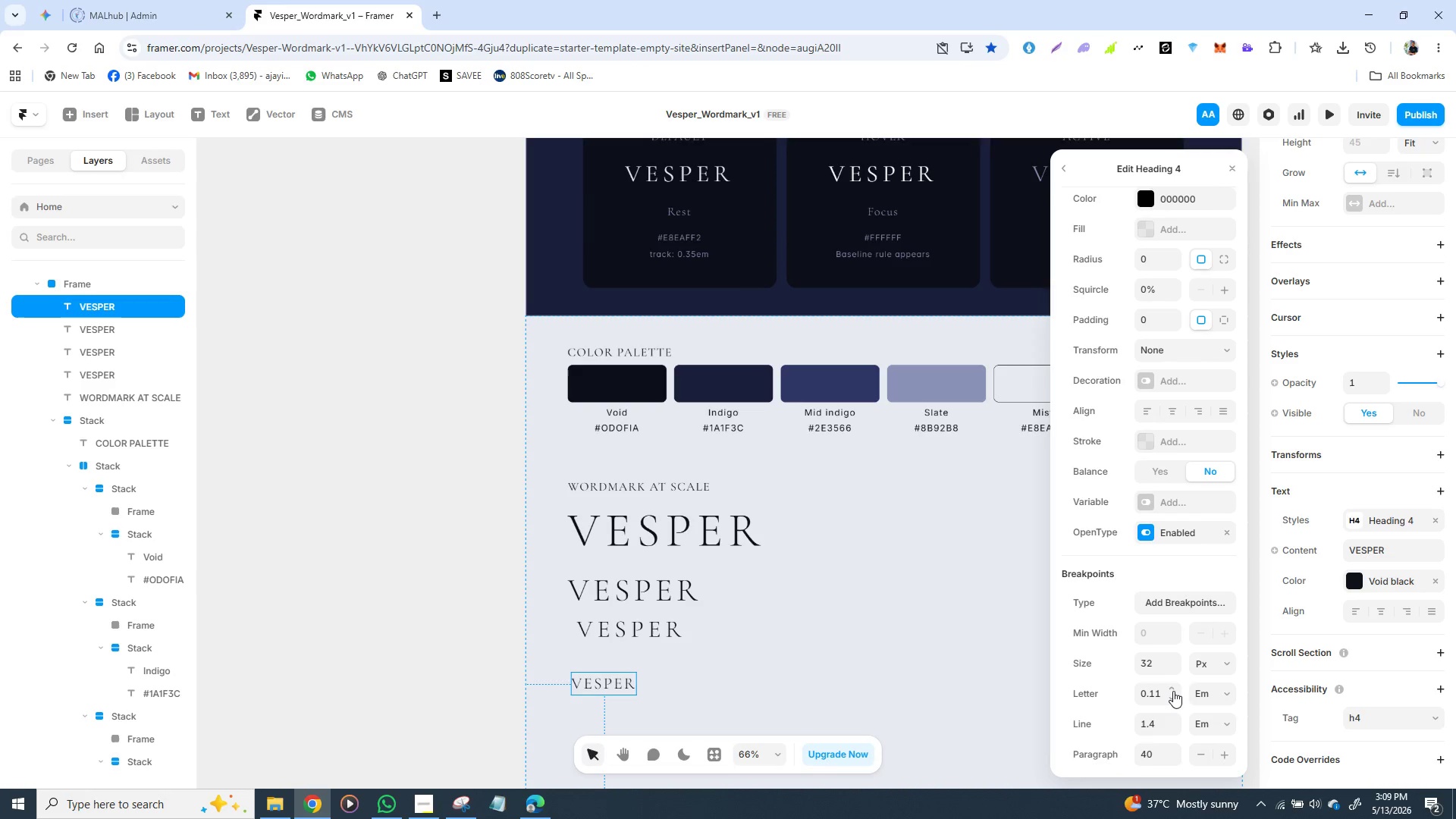 
double_click([1173, 691])
 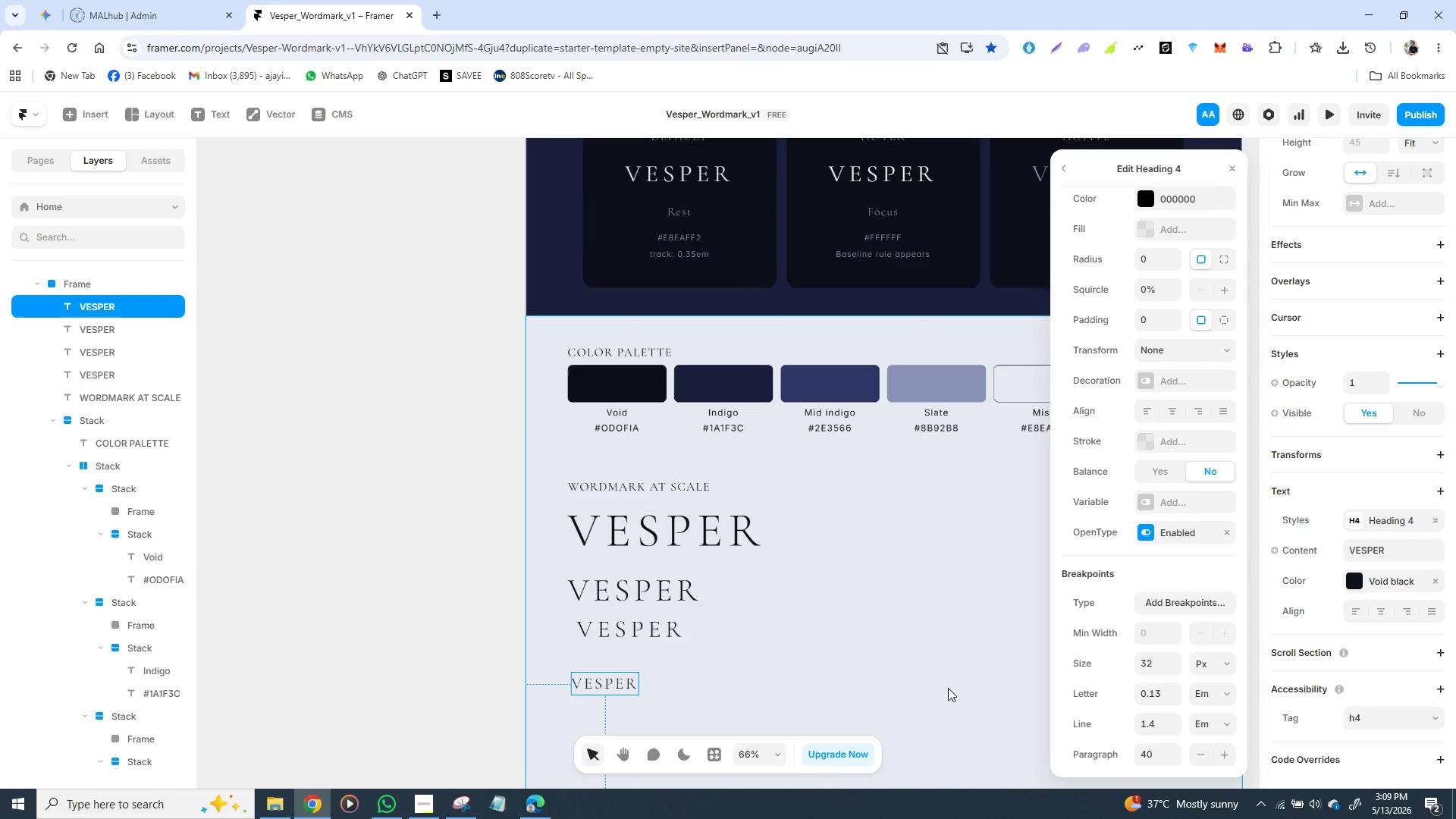 
left_click([940, 680])
 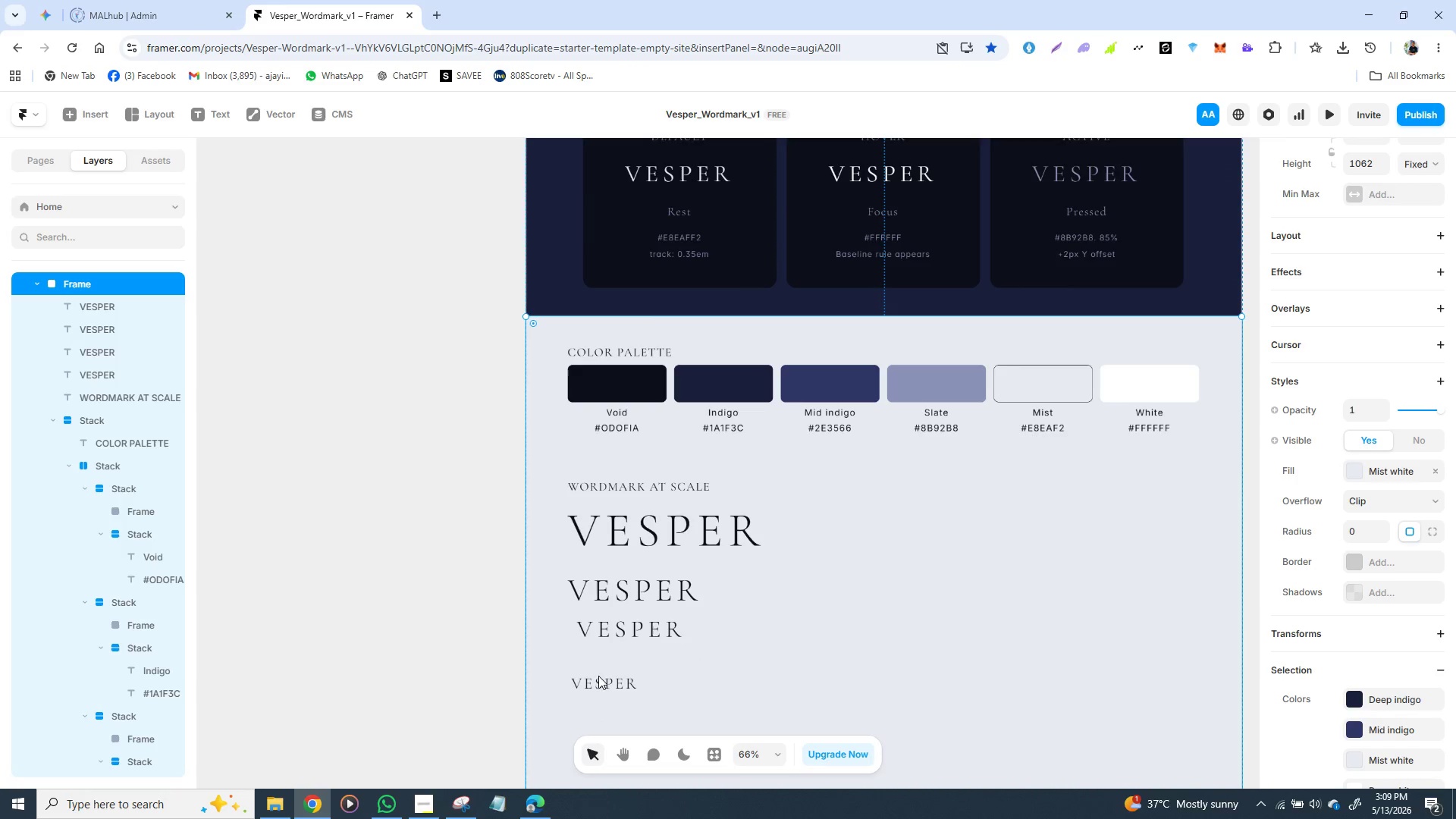 
left_click_drag(start_coordinate=[599, 682], to_coordinate=[610, 666])
 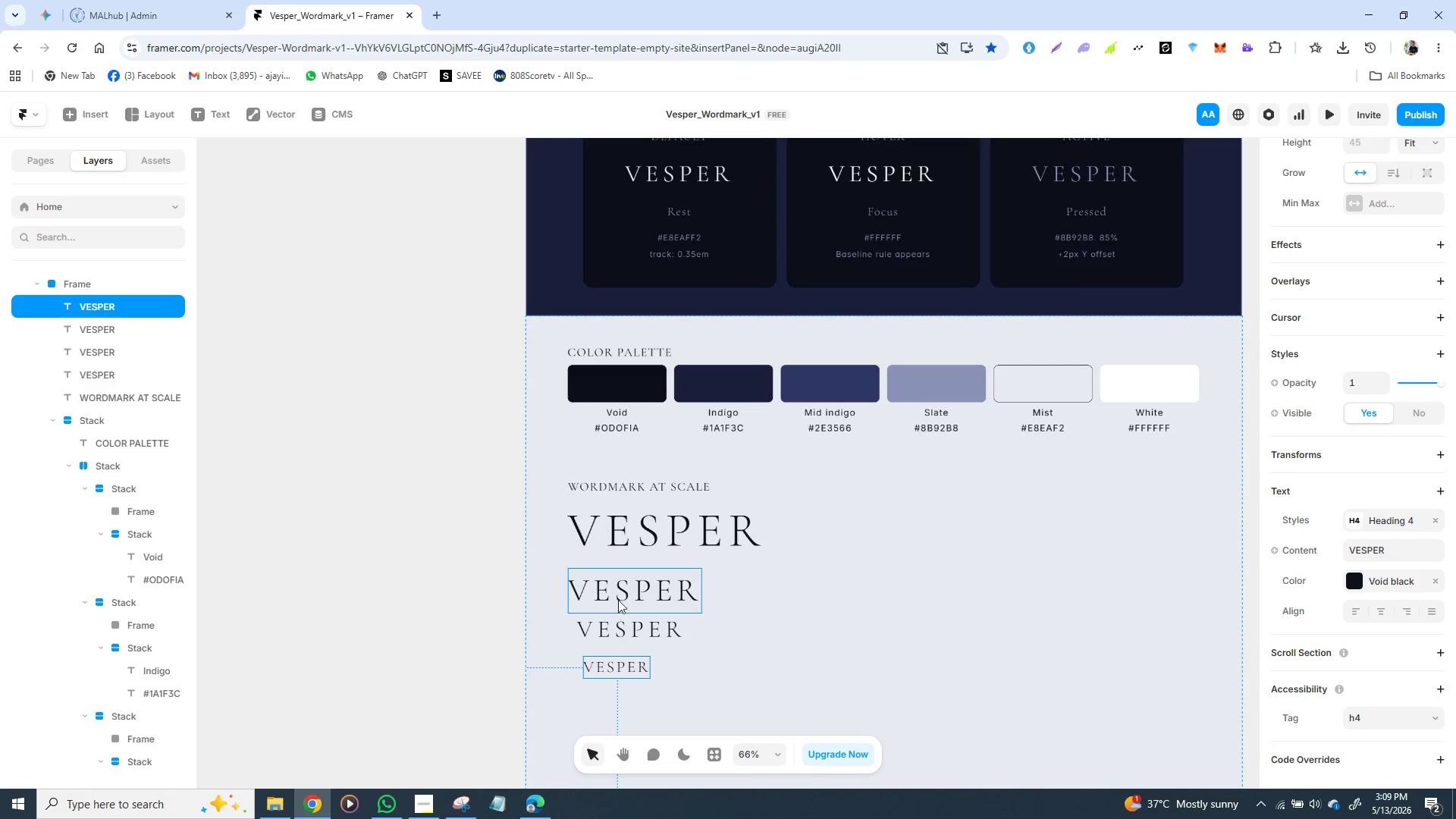 
left_click_drag(start_coordinate=[620, 595], to_coordinate=[631, 595])
 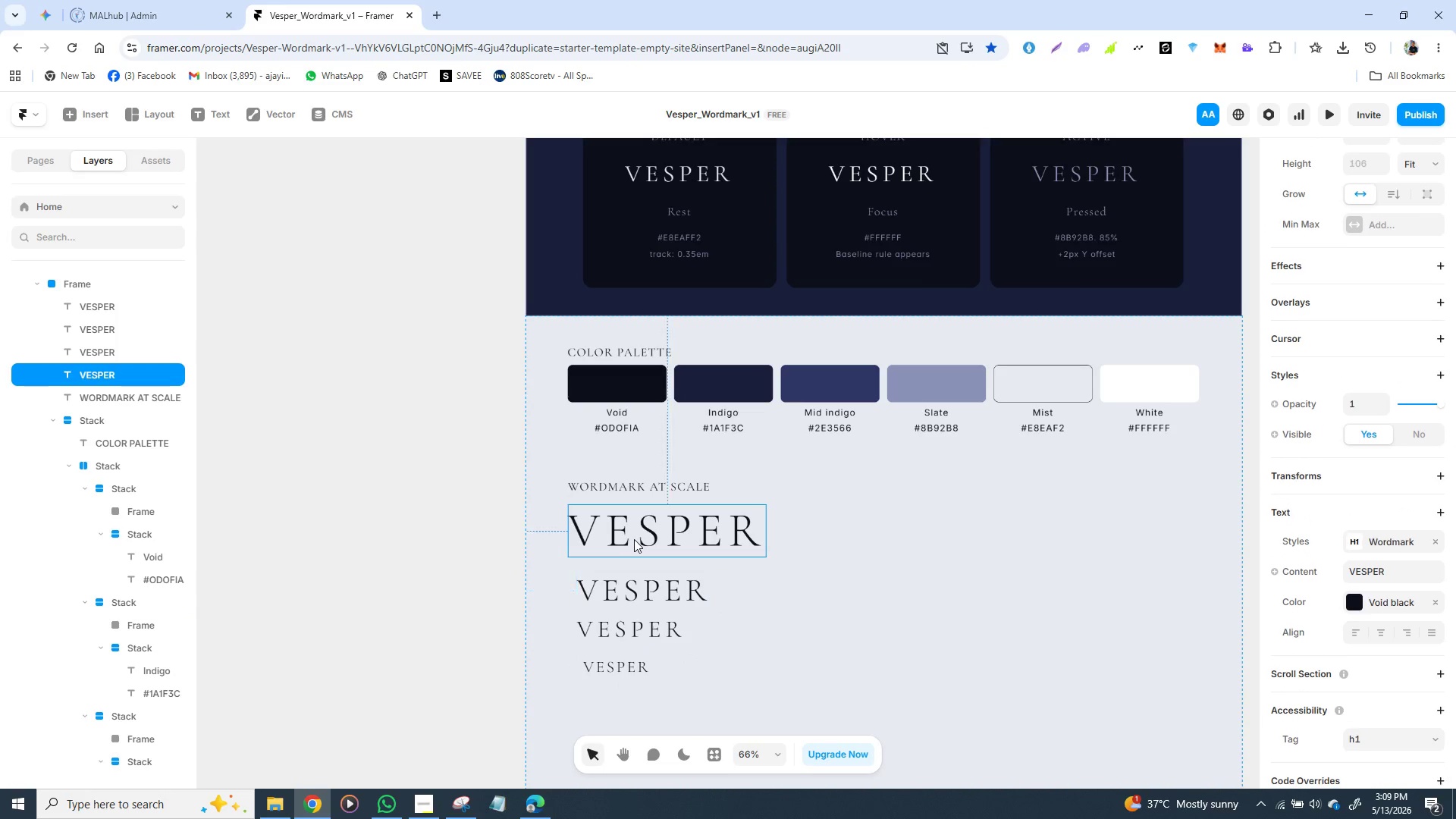 
left_click_drag(start_coordinate=[634, 539], to_coordinate=[637, 551])
 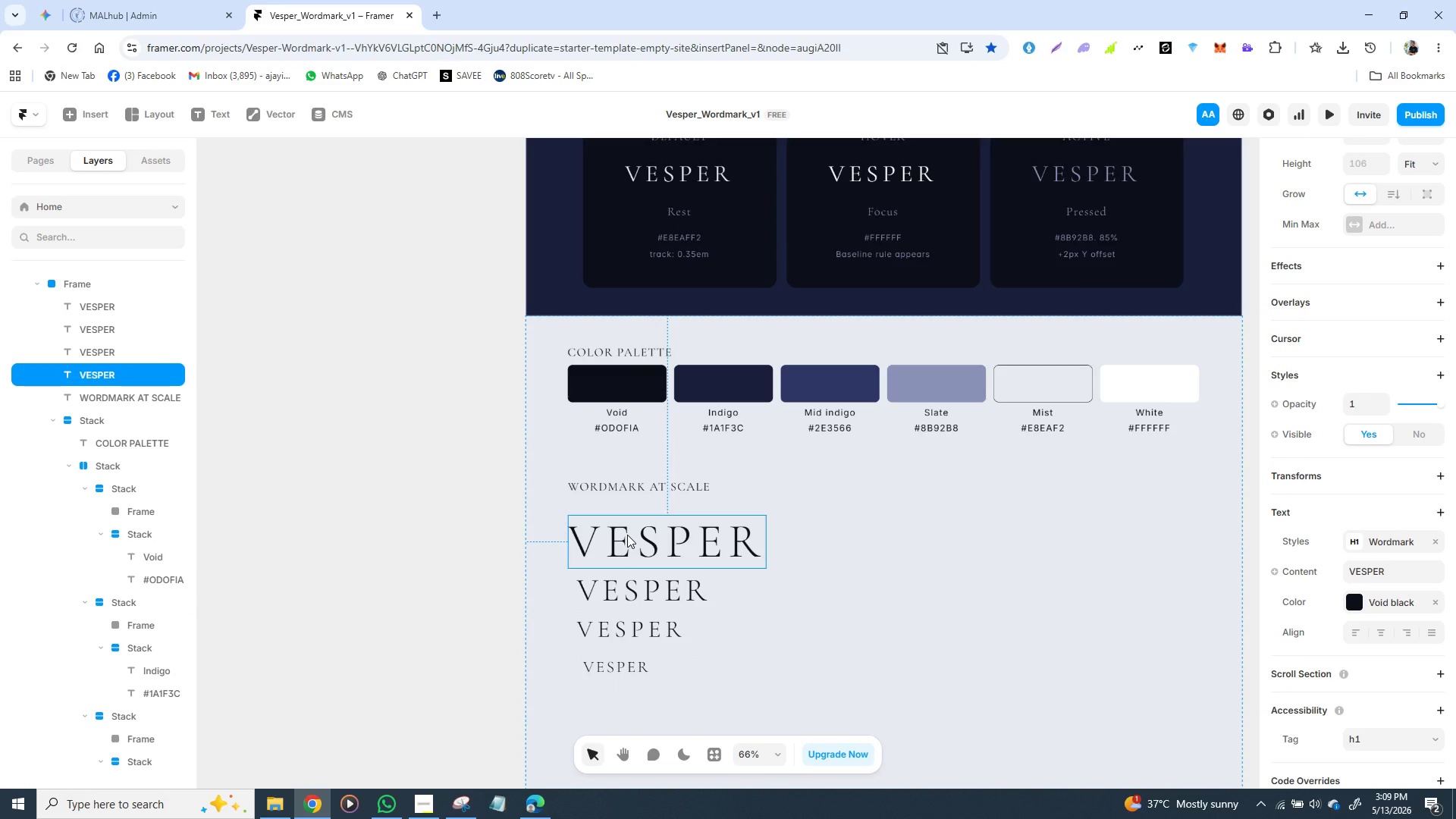 
left_click([627, 535])
 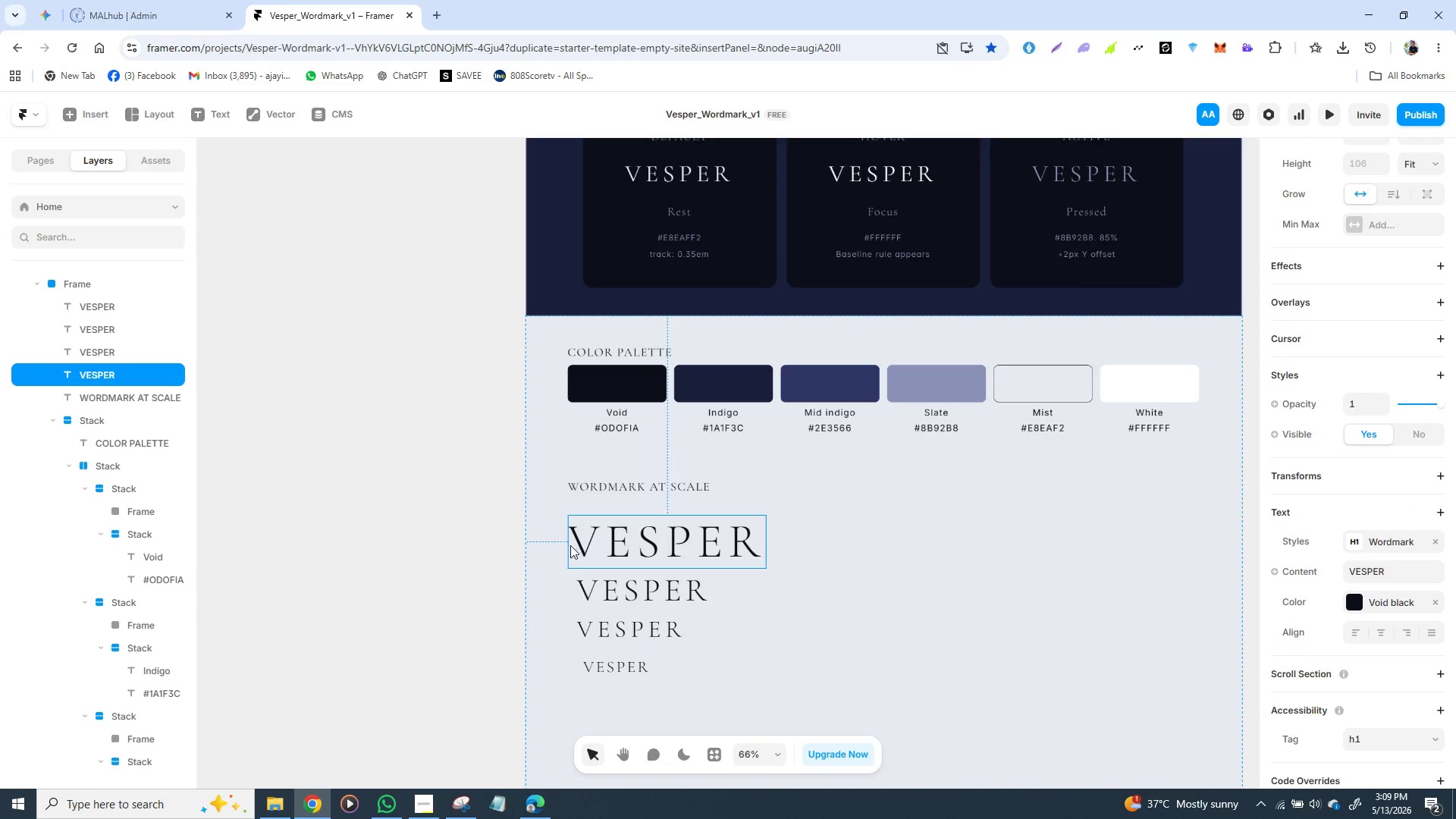 
left_click([568, 548])
 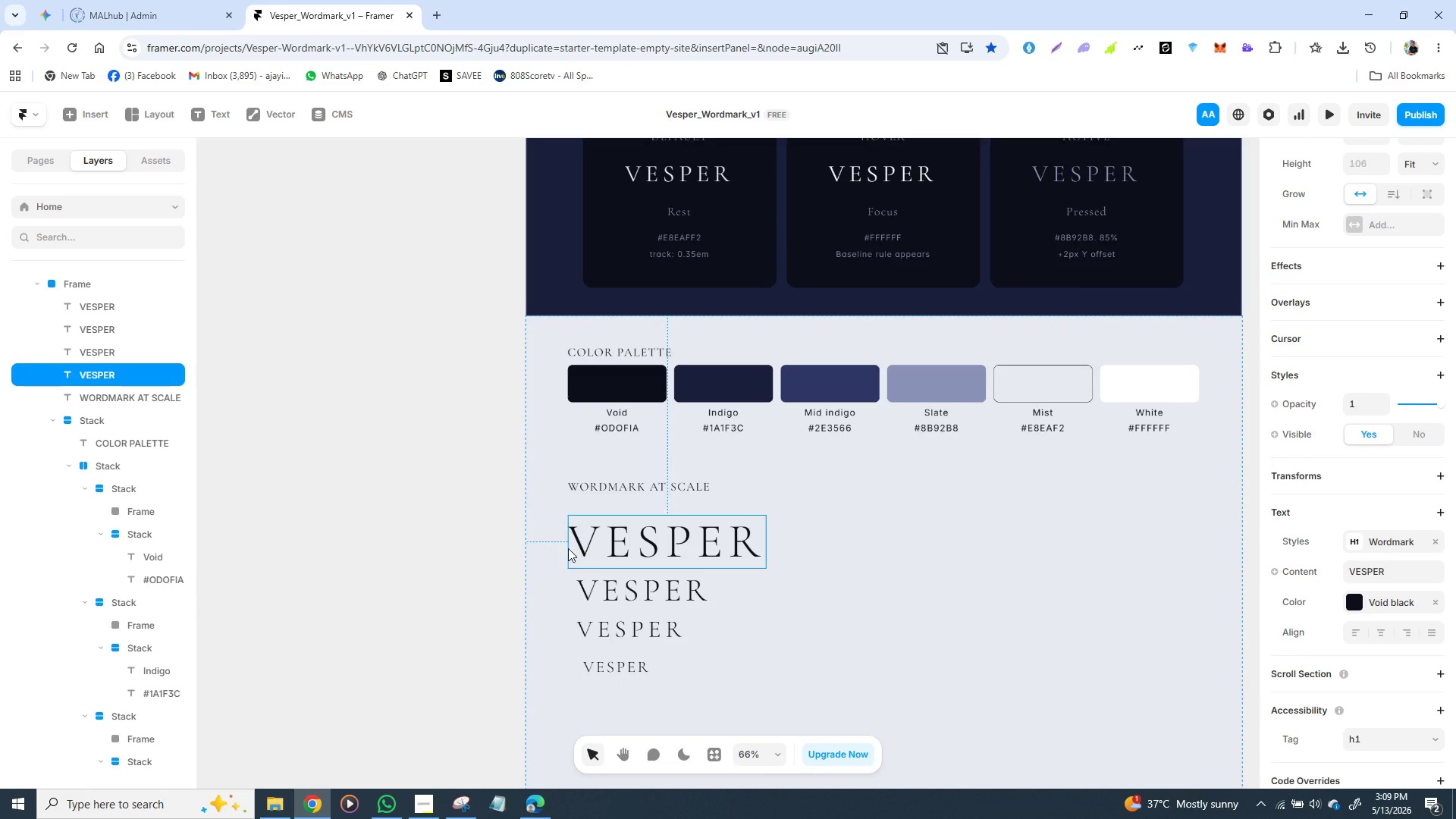 
hold_key(key=ShiftLeft, duration=1.53)
left_click([583, 588])
 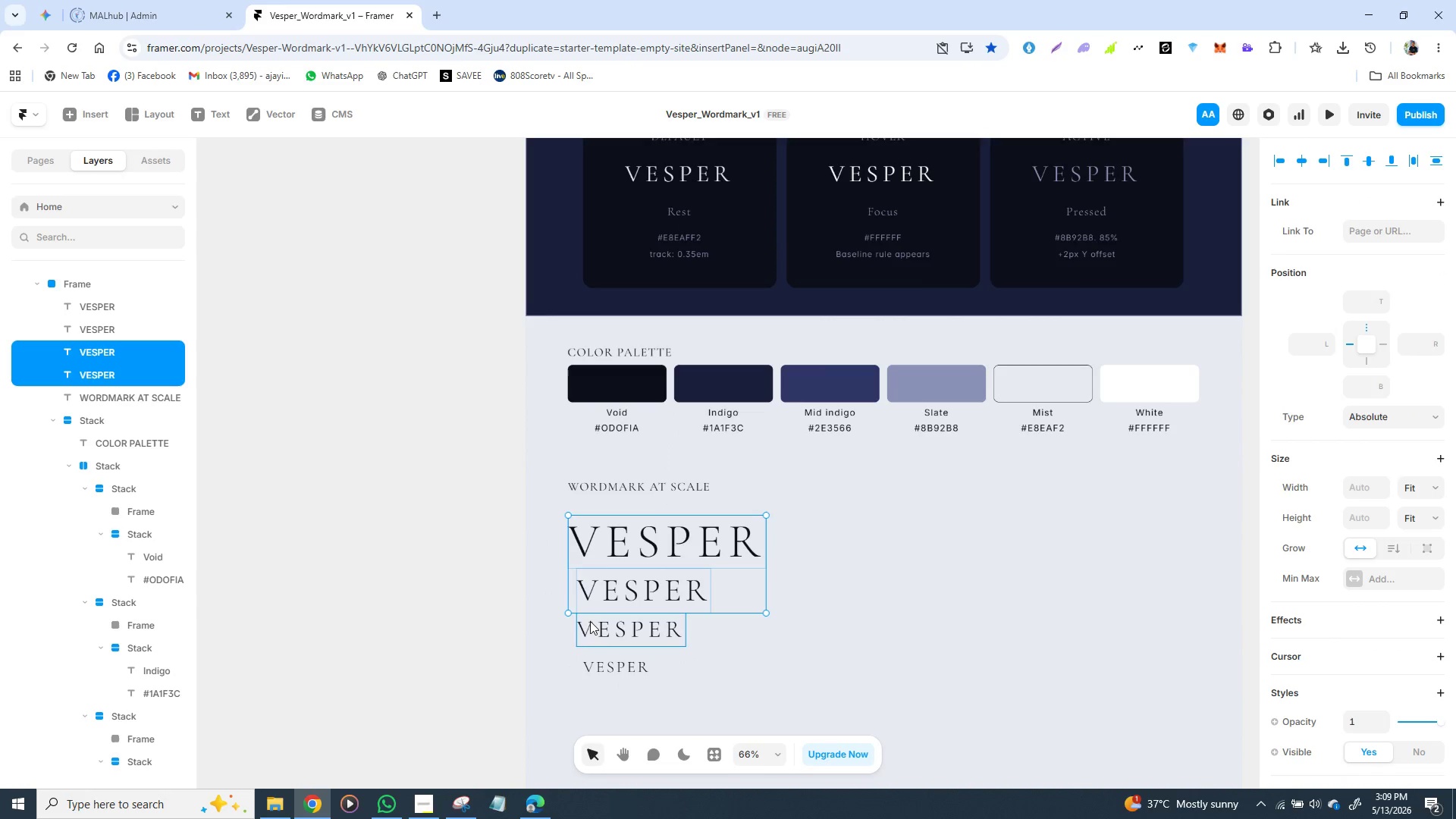 
hold_key(key=ShiftLeft, duration=1.19)
left_click([590, 626])
 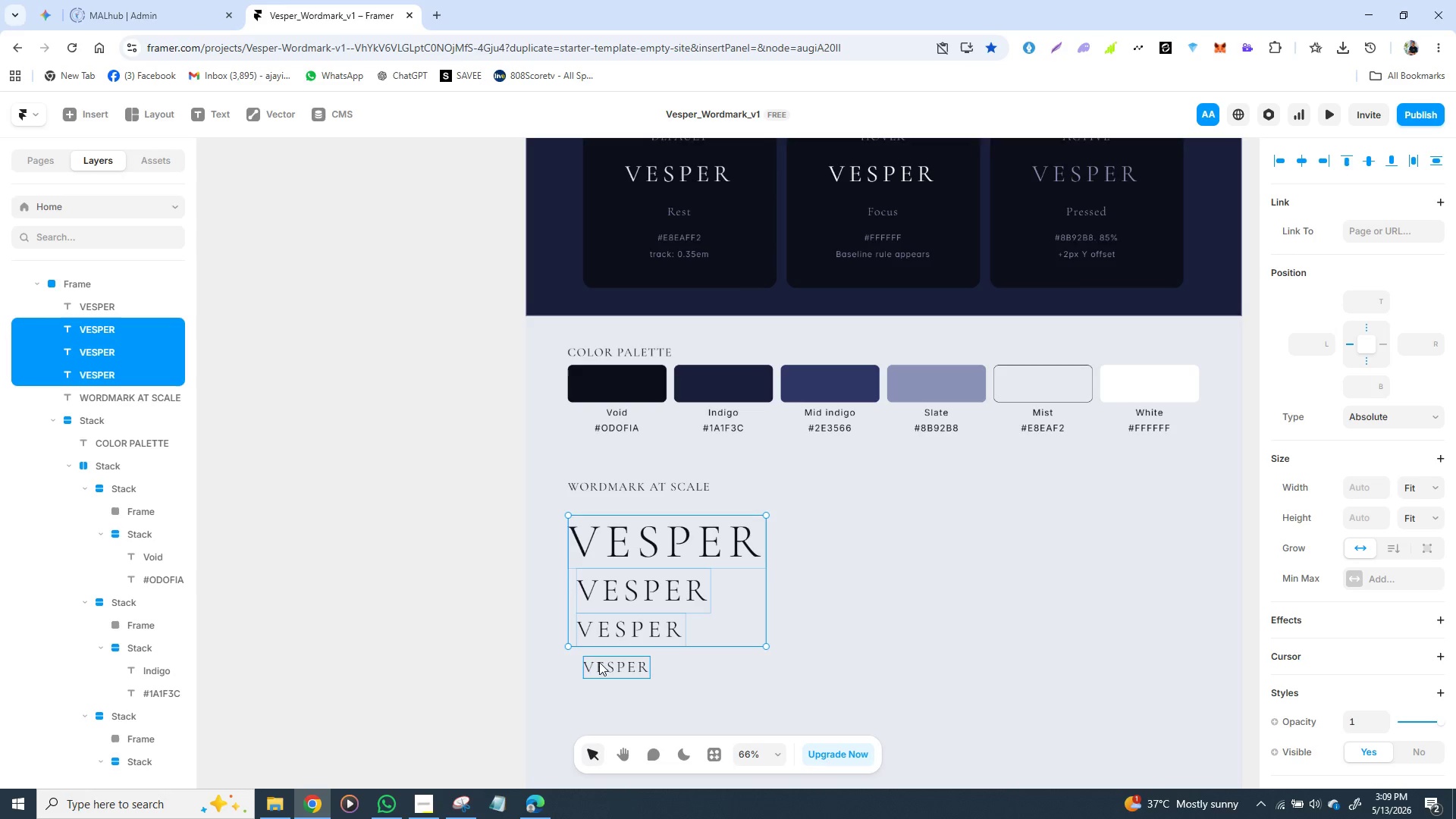 
left_click([599, 662])
 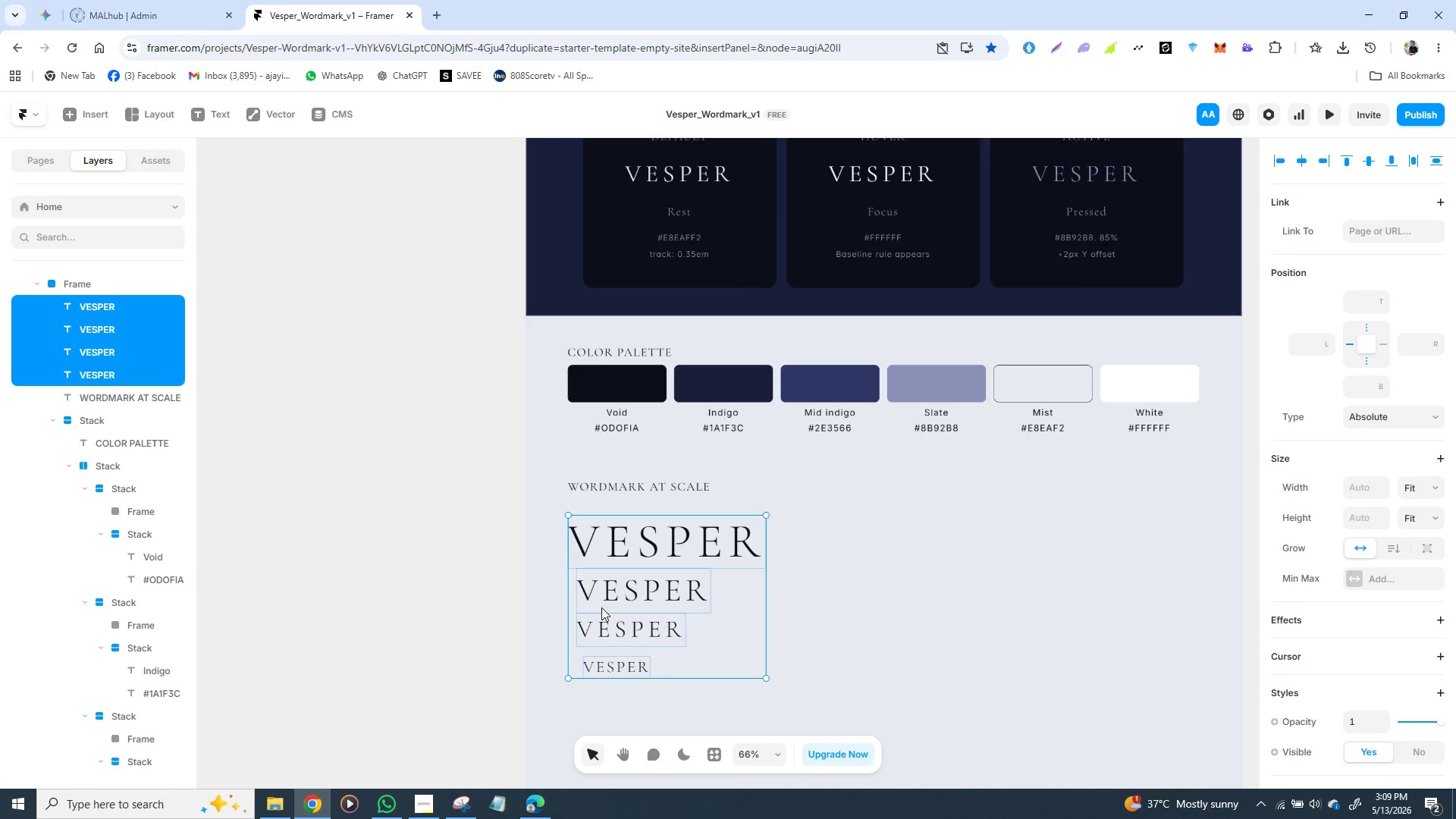 
left_click_drag(start_coordinate=[601, 607], to_coordinate=[676, 605])
 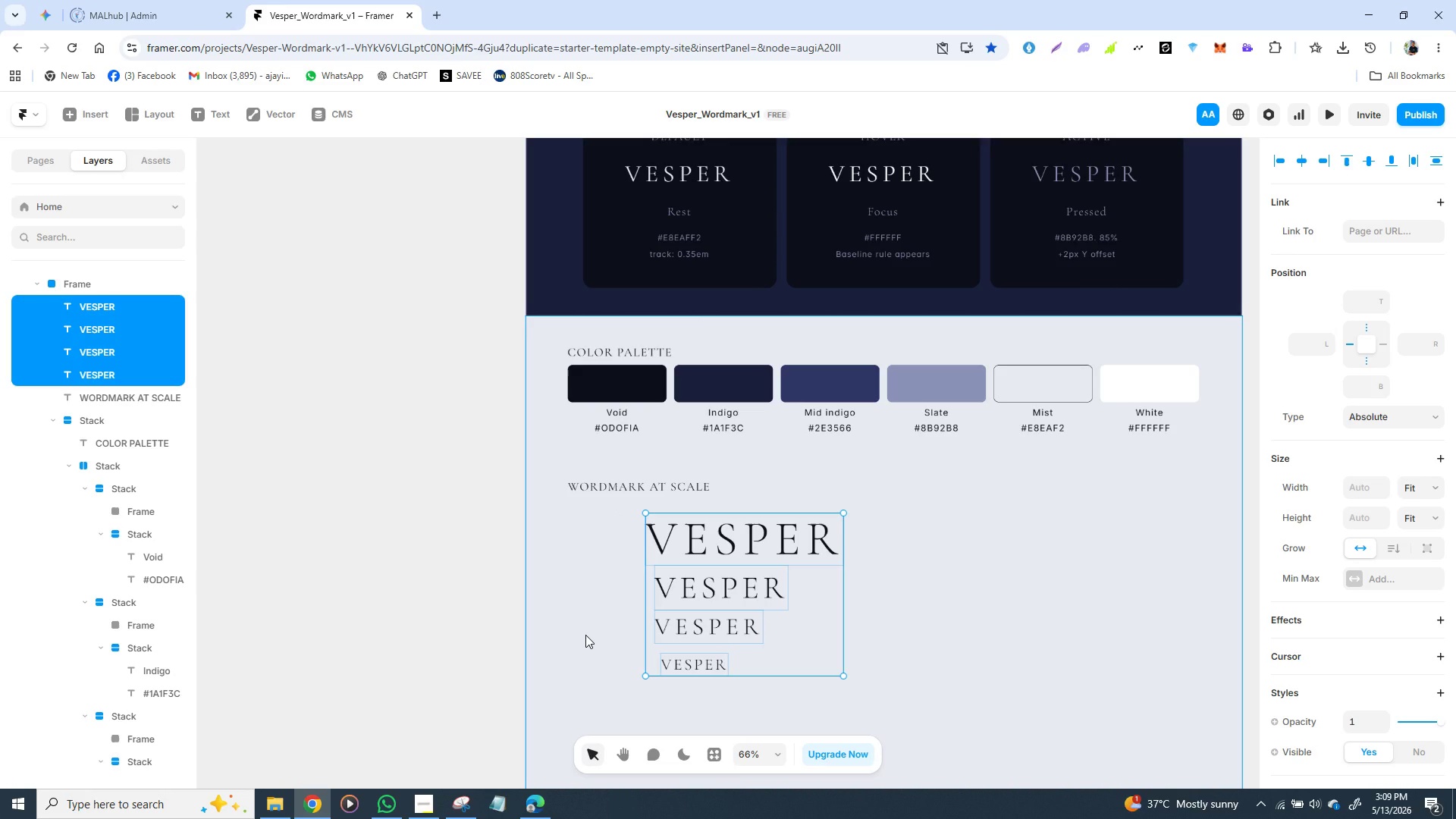 
left_click([585, 635])
 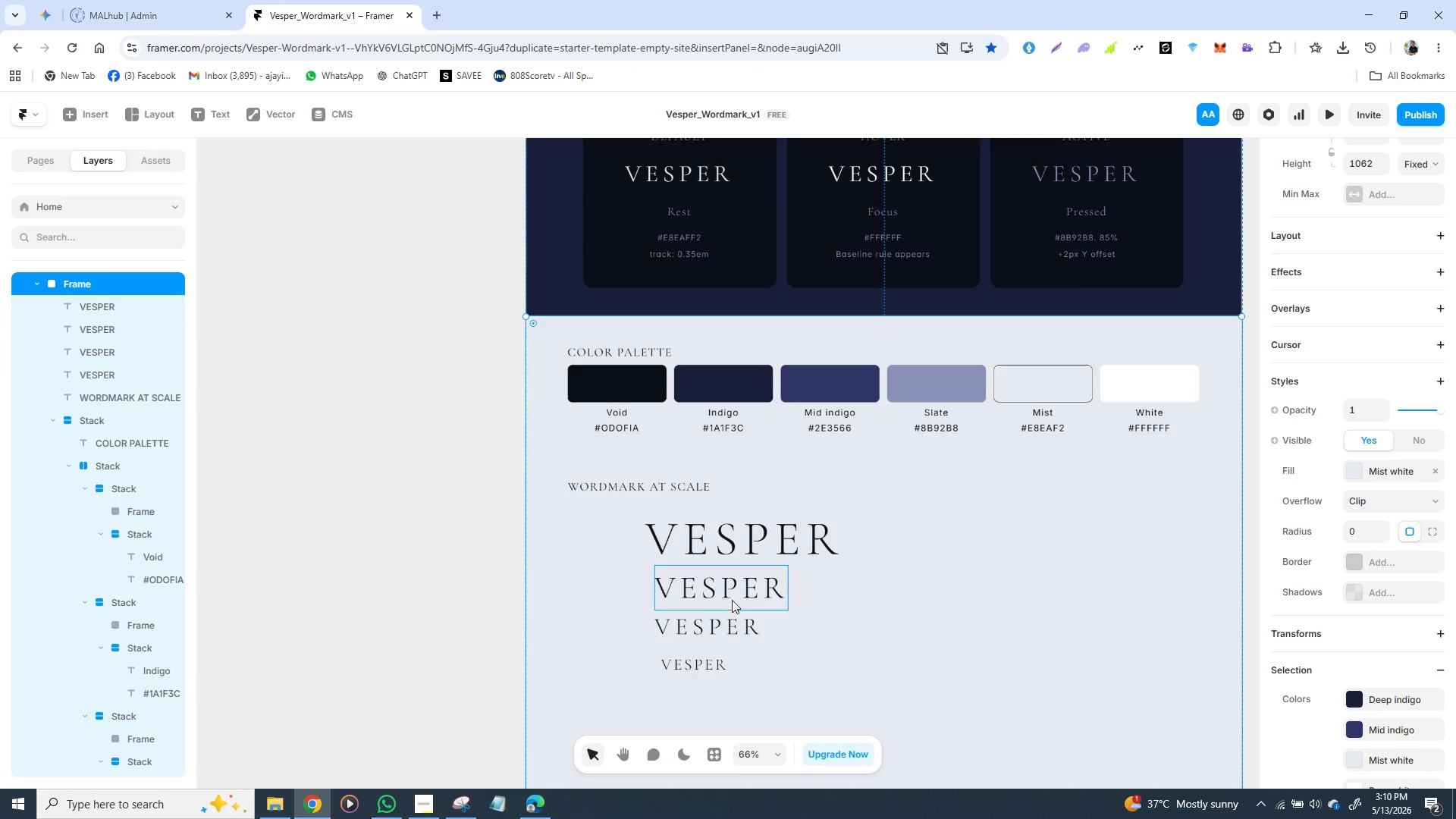 
left_click([670, 543])
 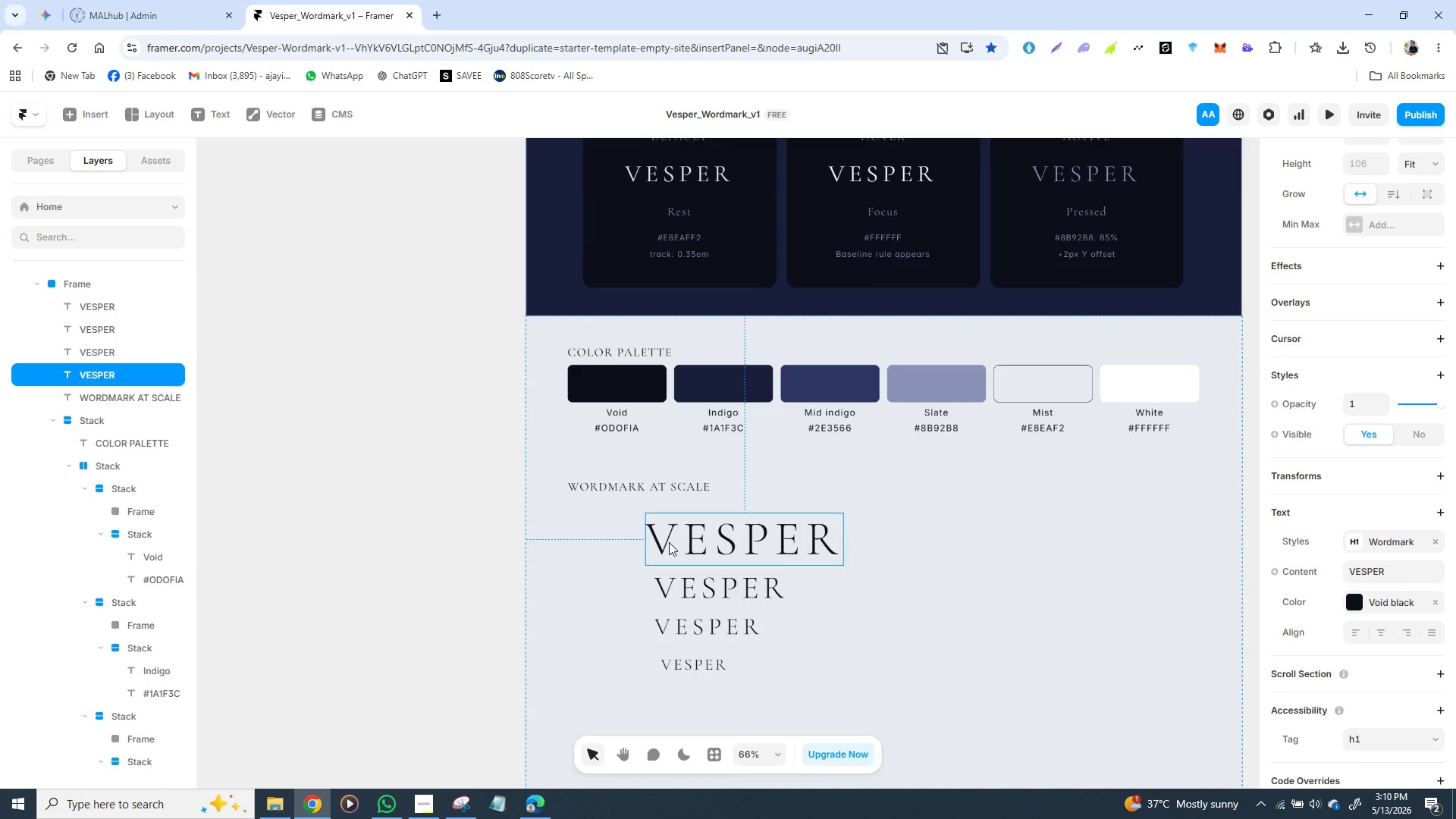 
wait(9.39)
 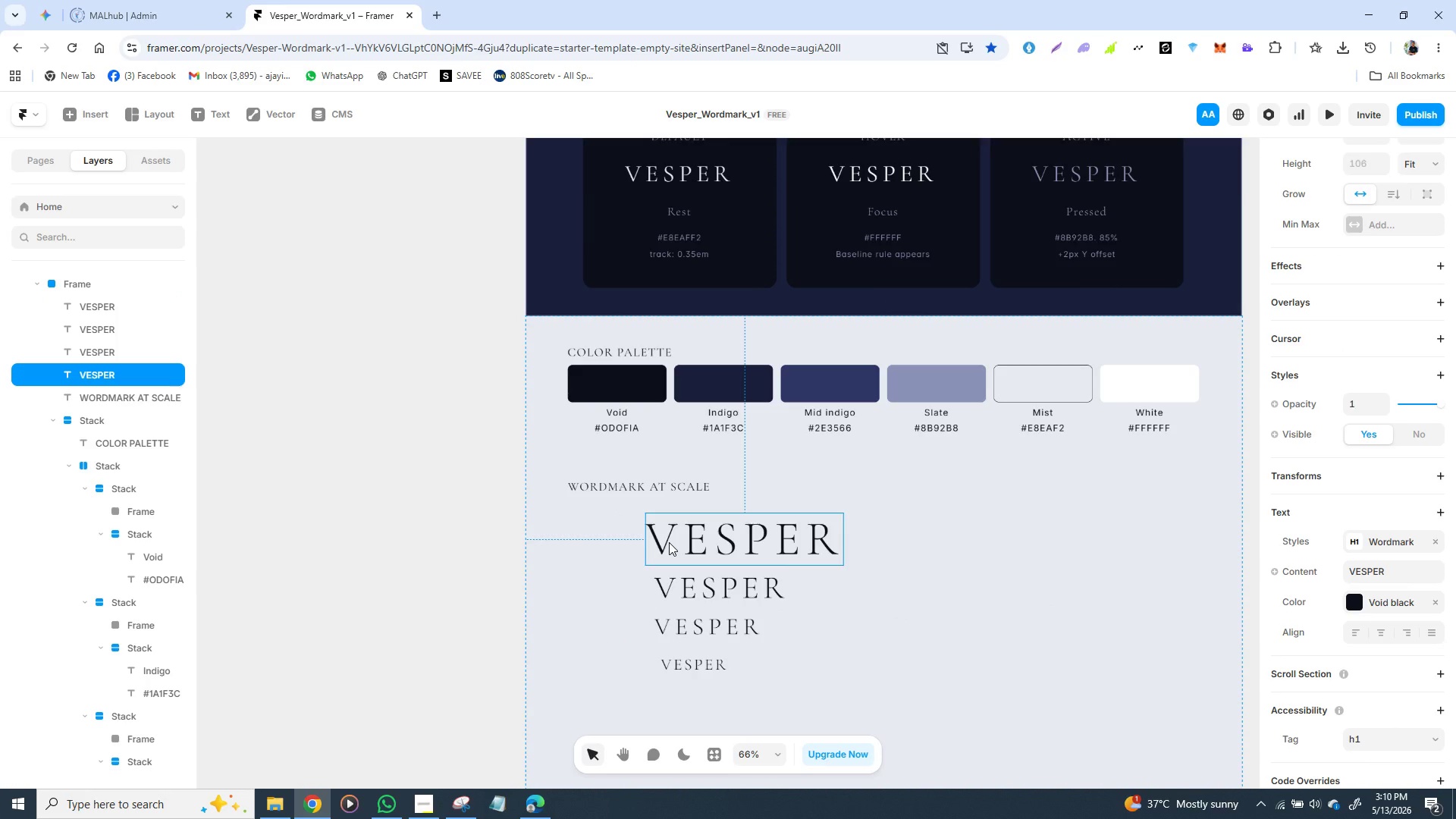 
left_click([425, 805])